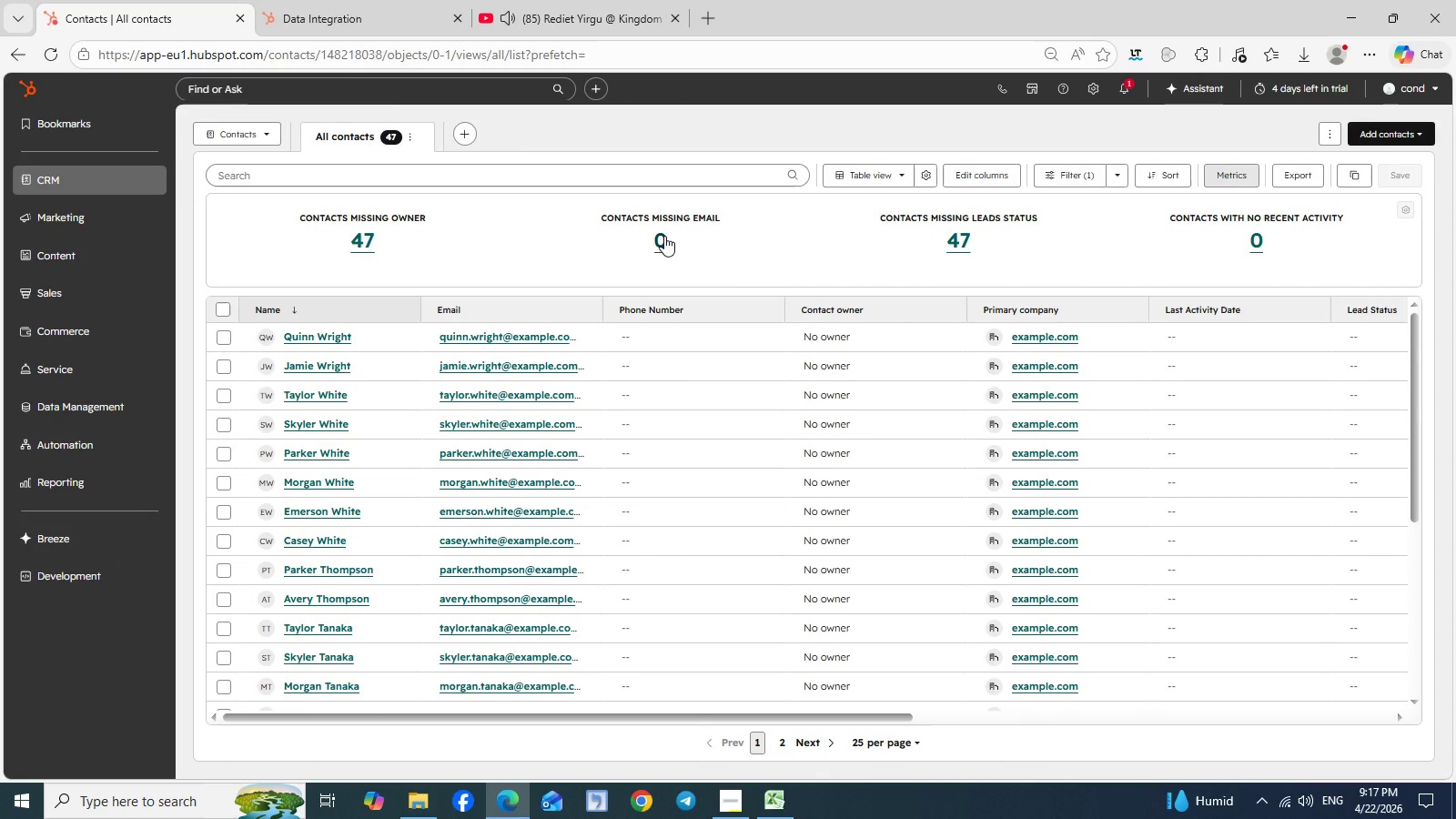 
wait(9.16)
 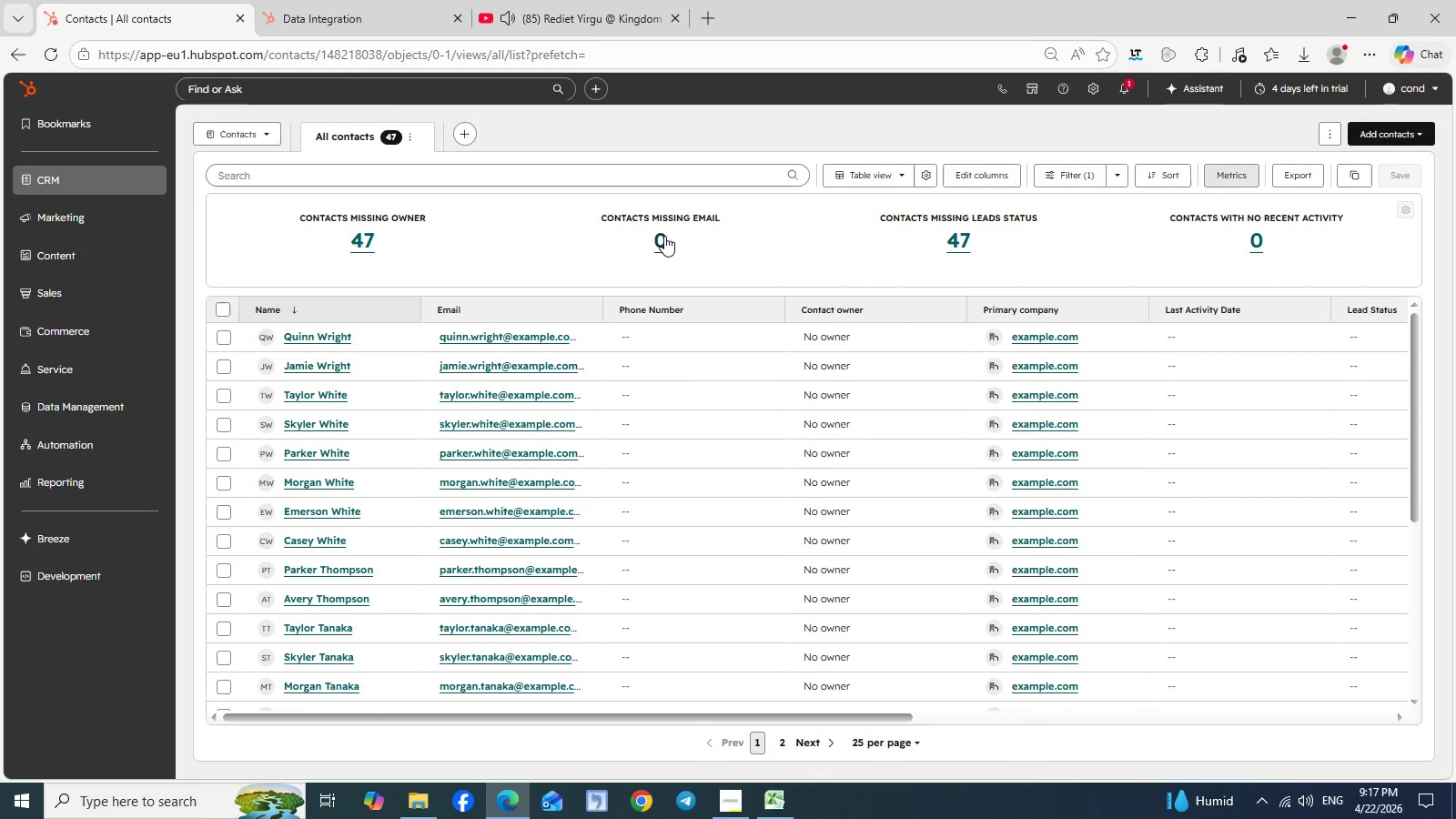 
scroll: coordinate [695, 488], scroll_direction: down, amount: 3.0
 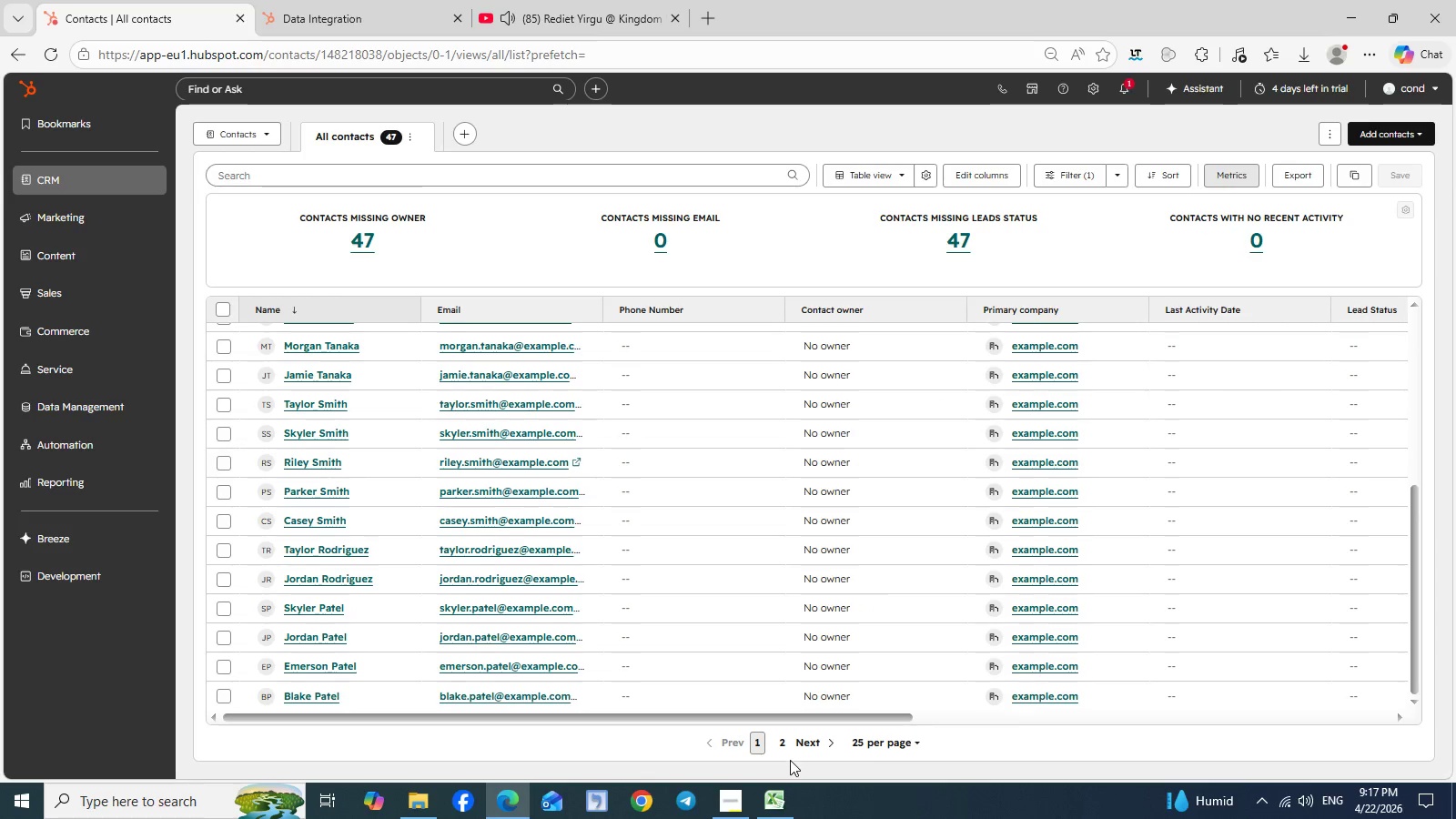 
left_click([782, 748])
 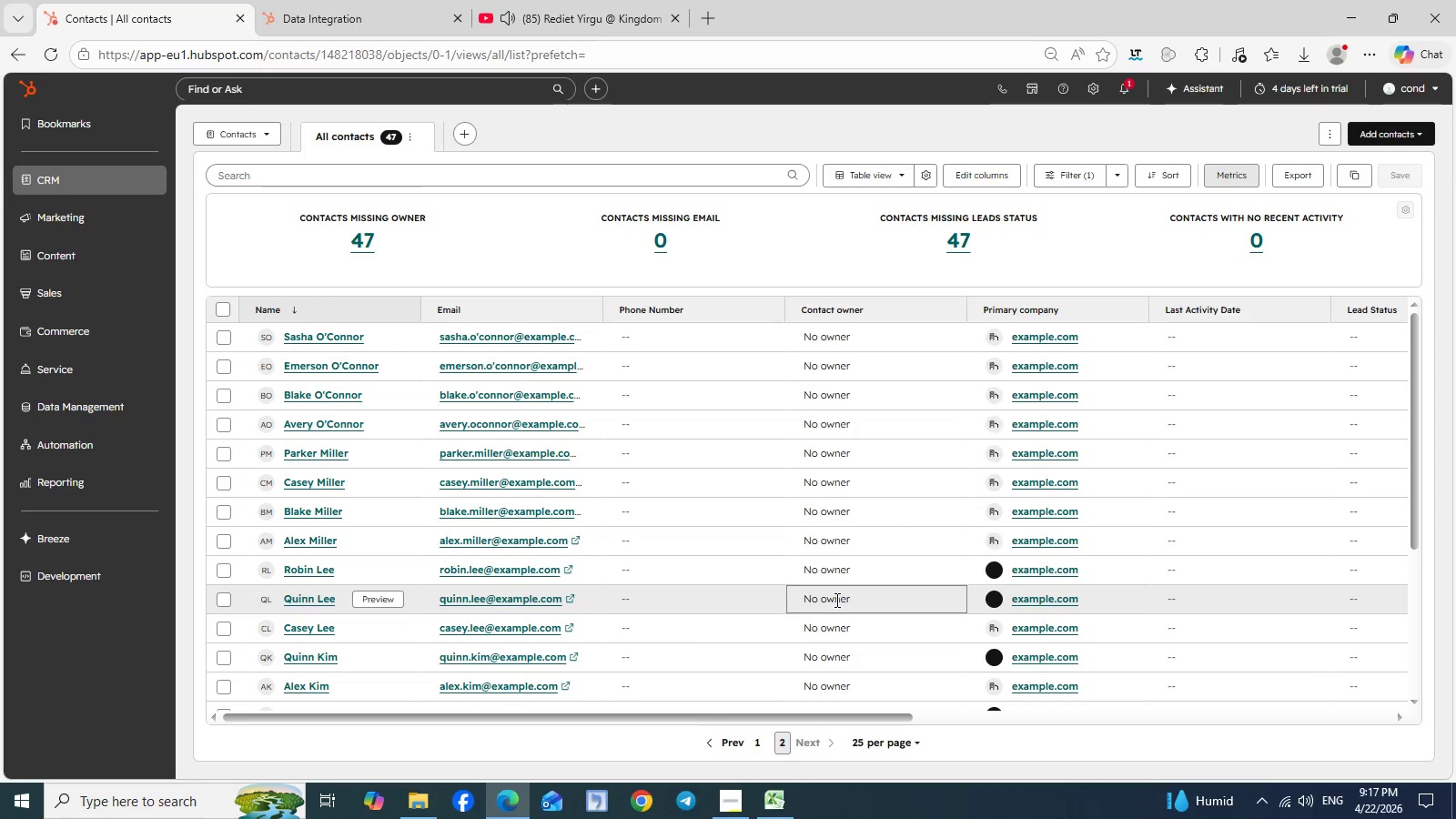 
scroll: coordinate [887, 483], scroll_direction: down, amount: 2.0
 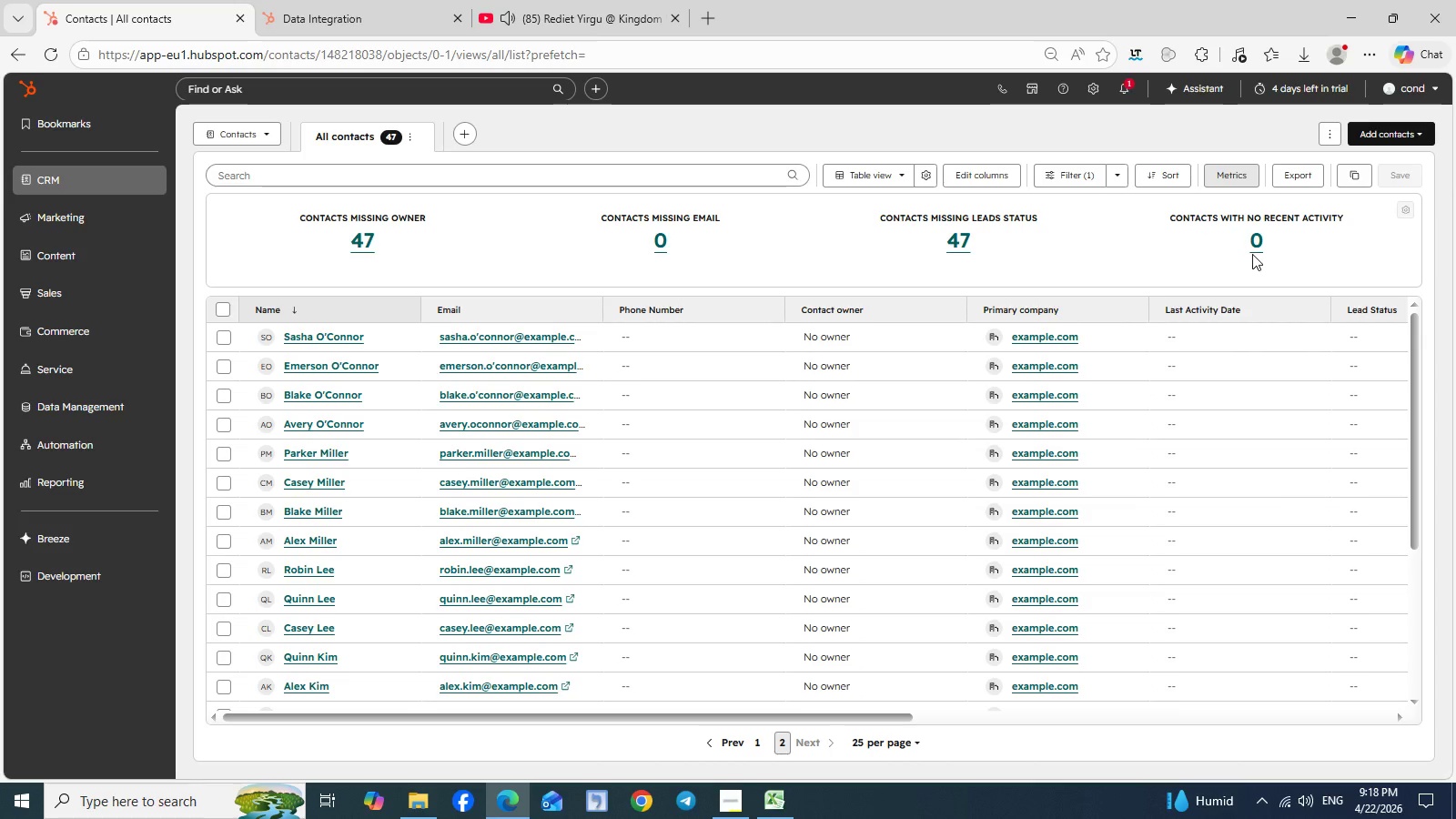 
wait(11.18)
 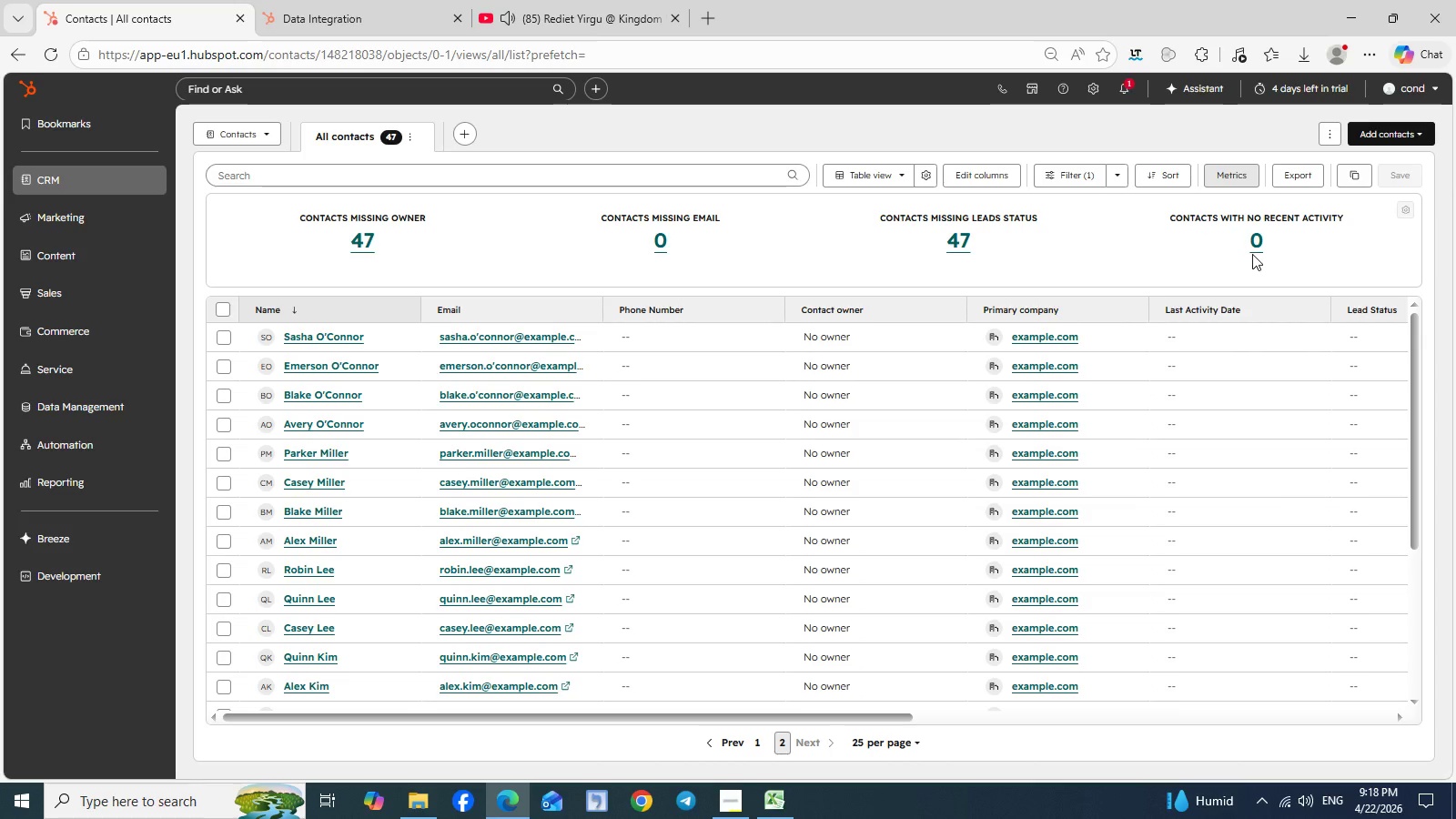 
left_click([136, 187])
 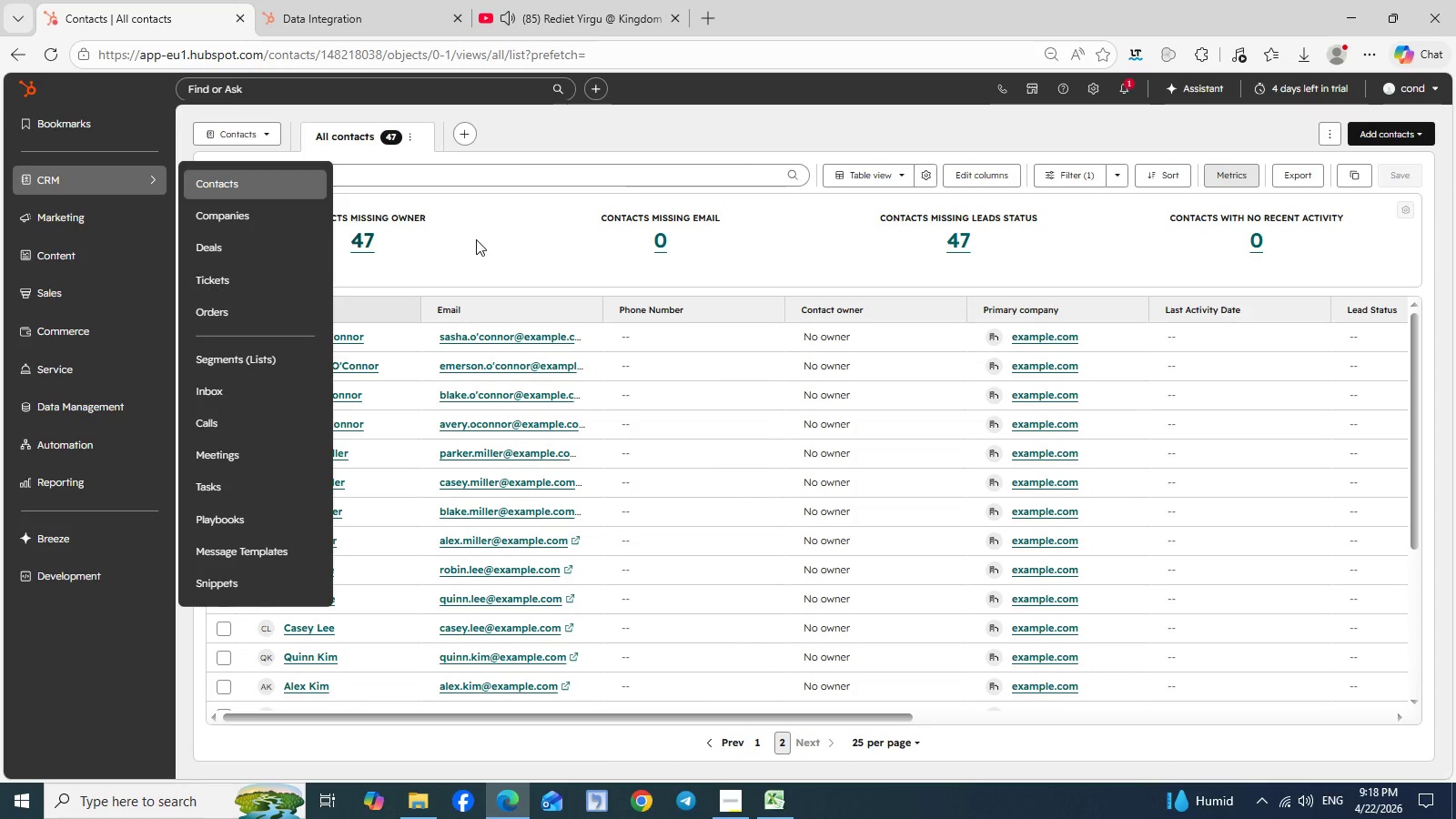 
left_click([476, 239])
 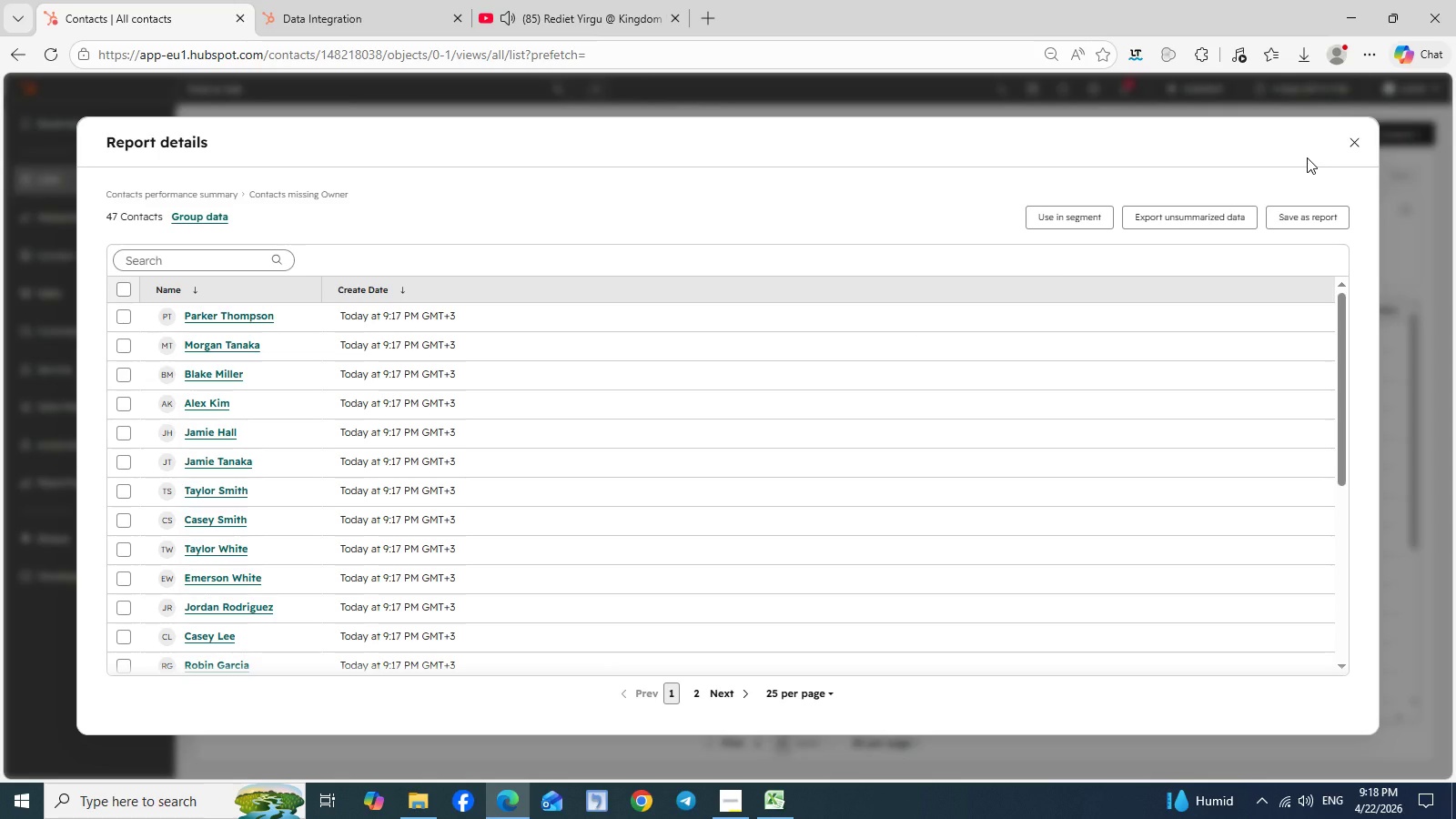 
wait(14.11)
 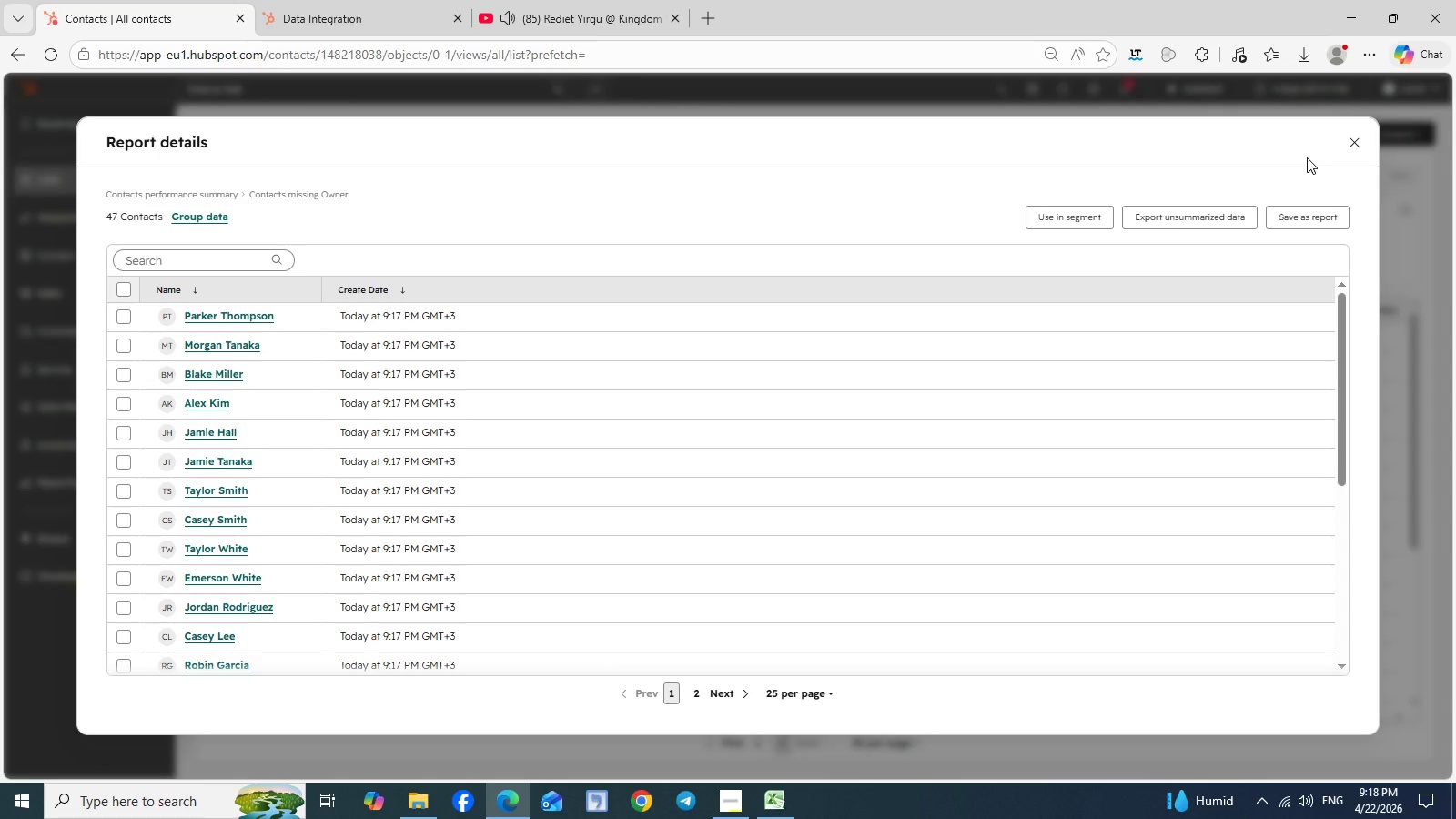 
left_click([1342, 141])
 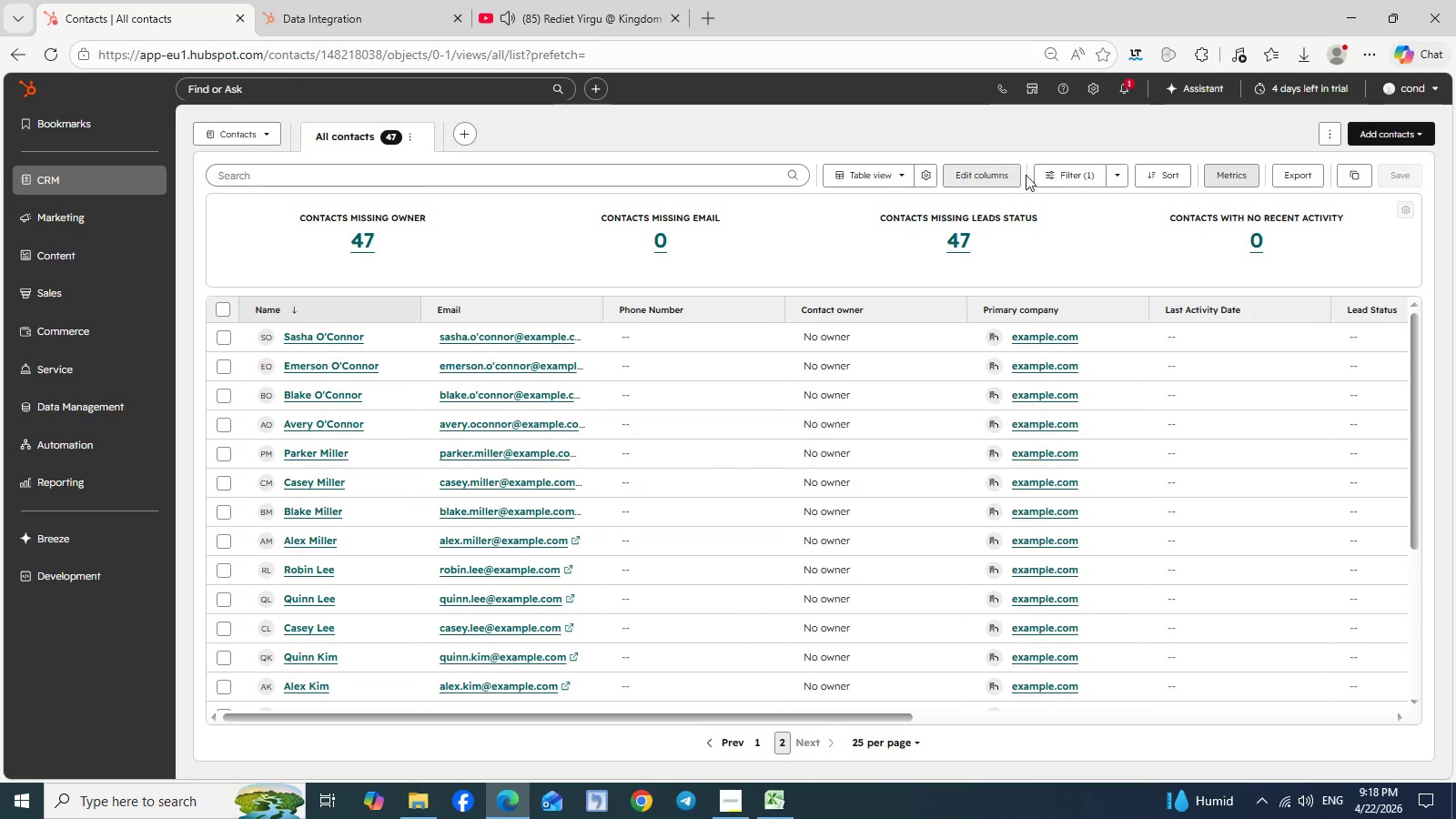 
left_click([1082, 178])
 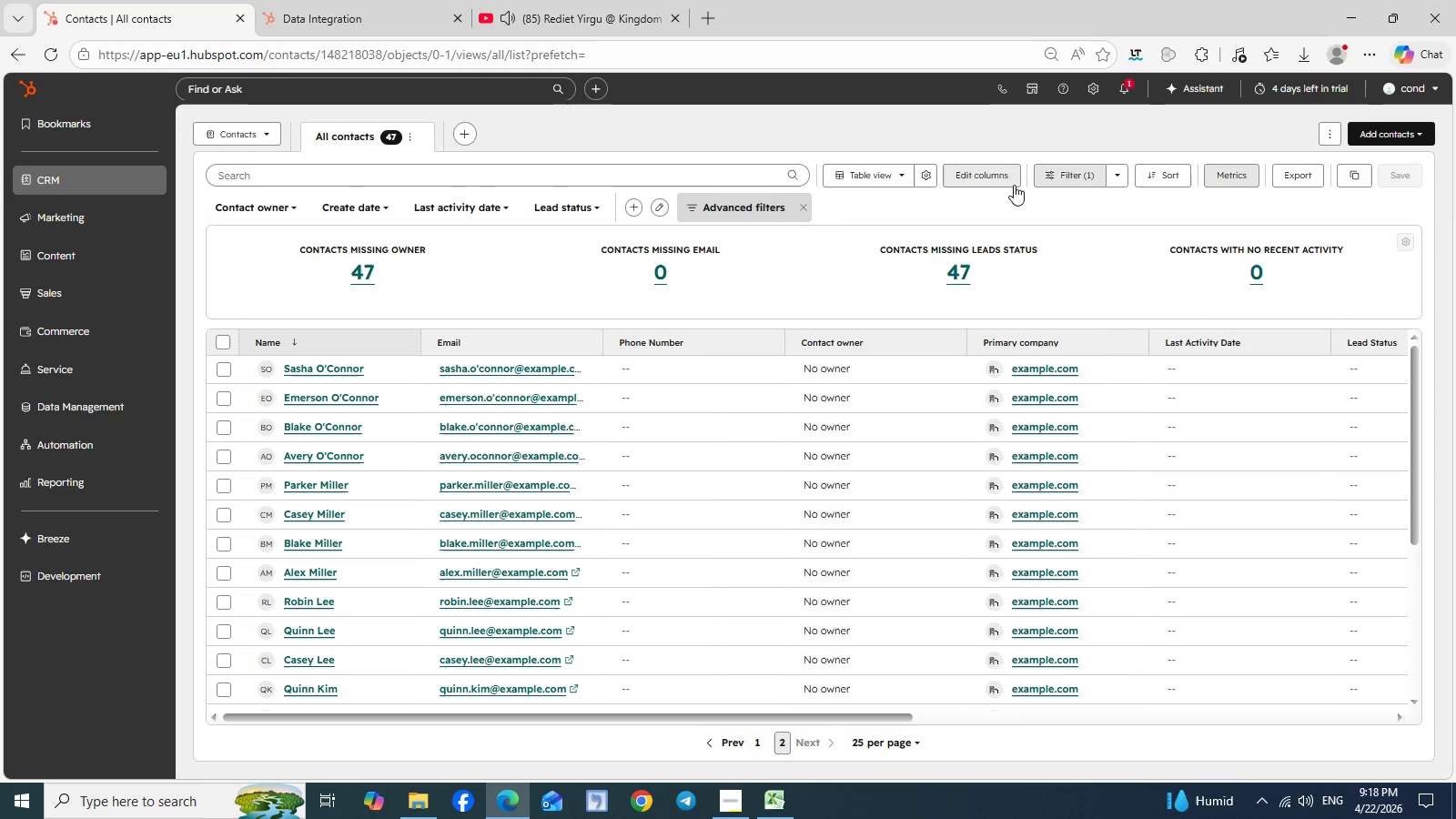 
left_click([804, 208])
 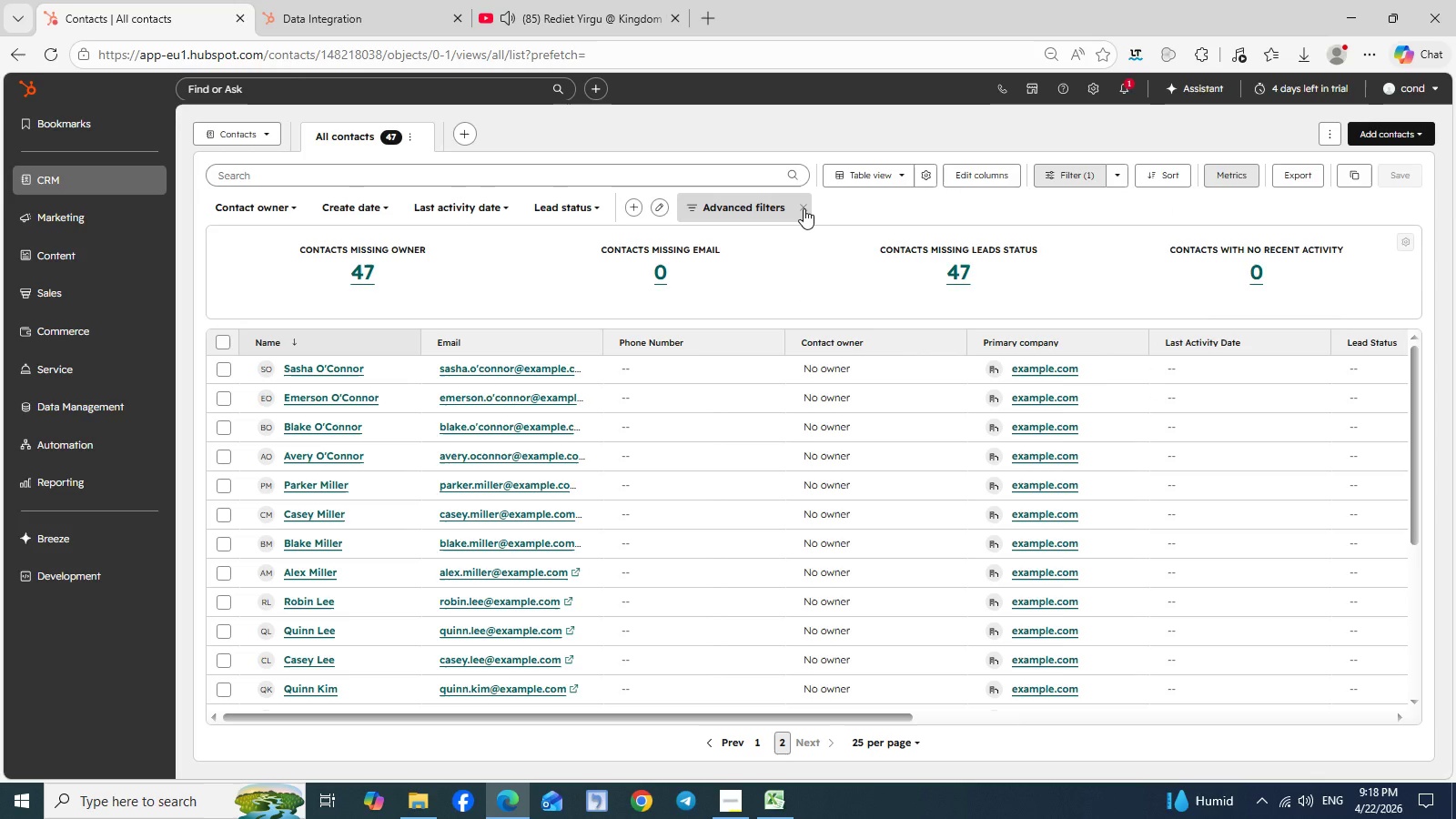 
left_click([804, 208])
 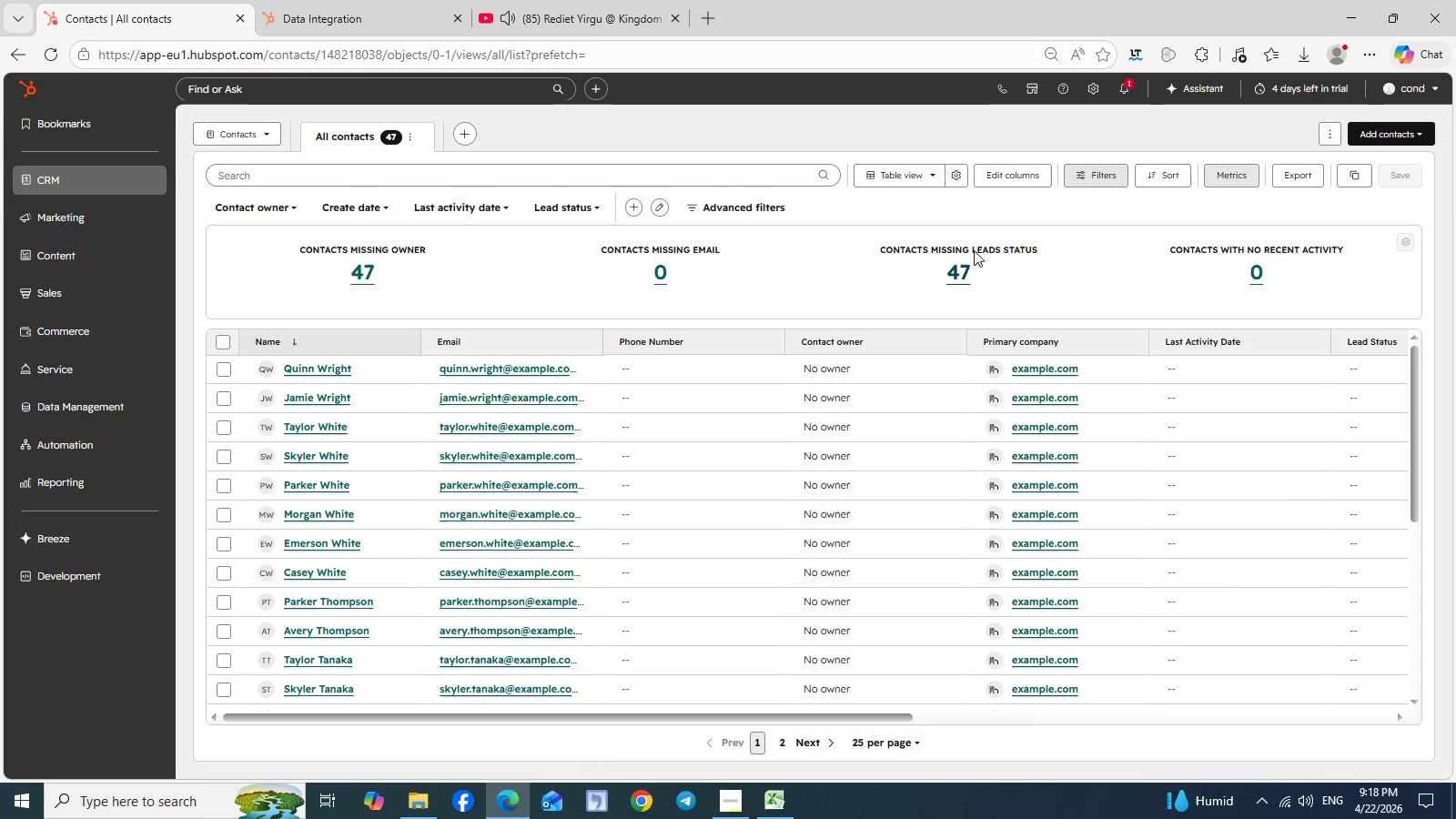 
wait(10.8)
 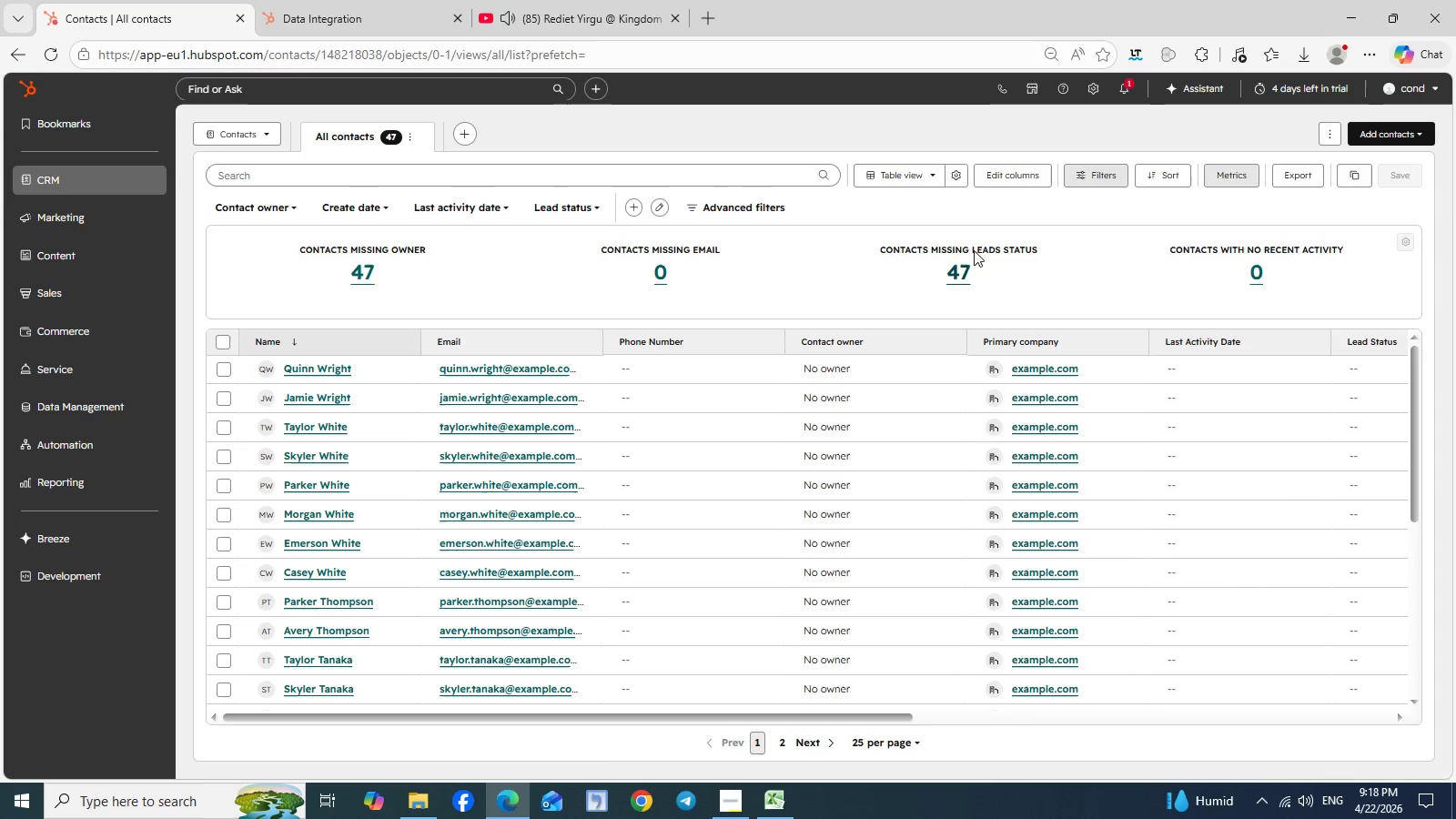 
left_click([730, 803])